 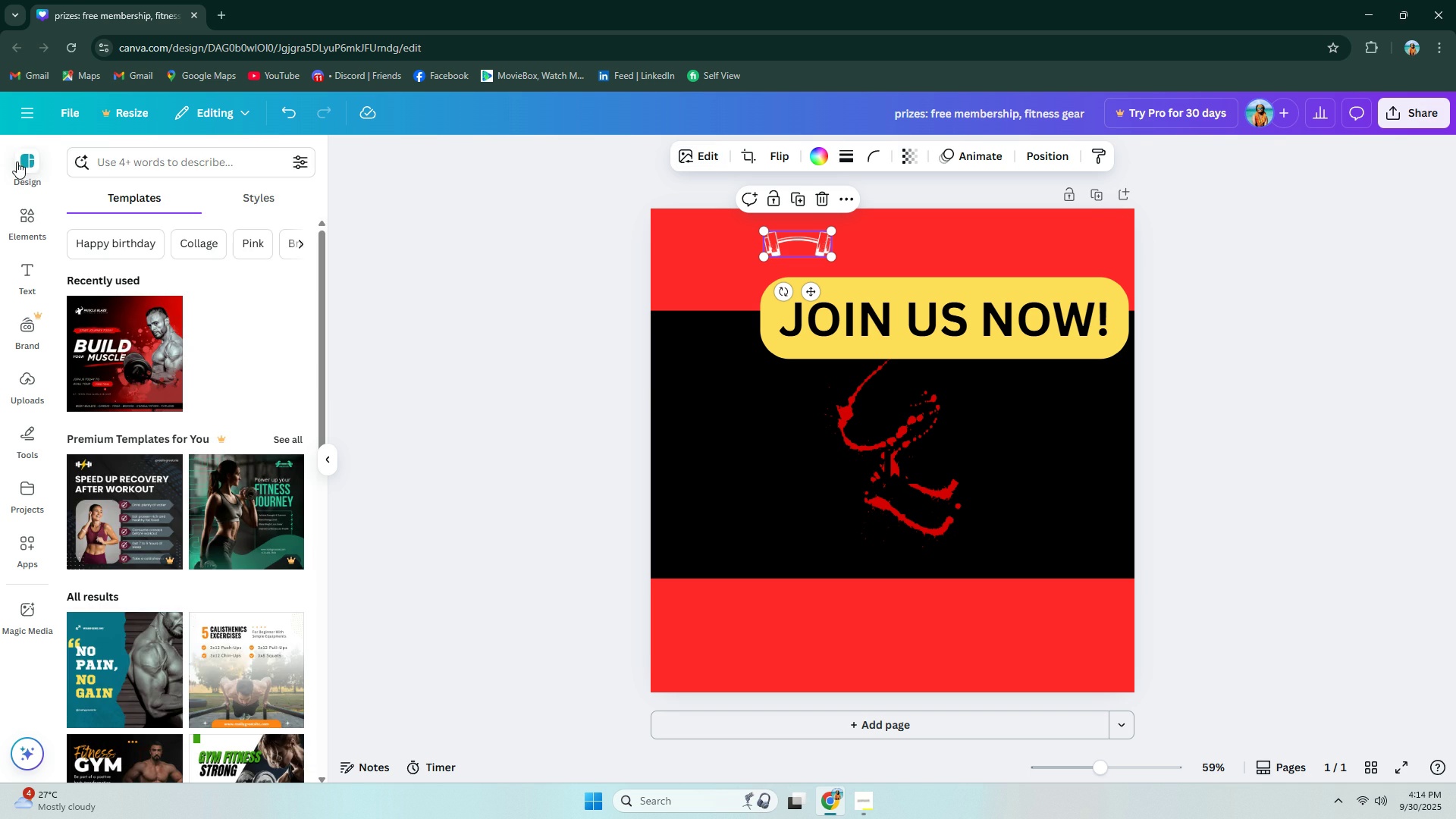 
left_click([33, 216])
 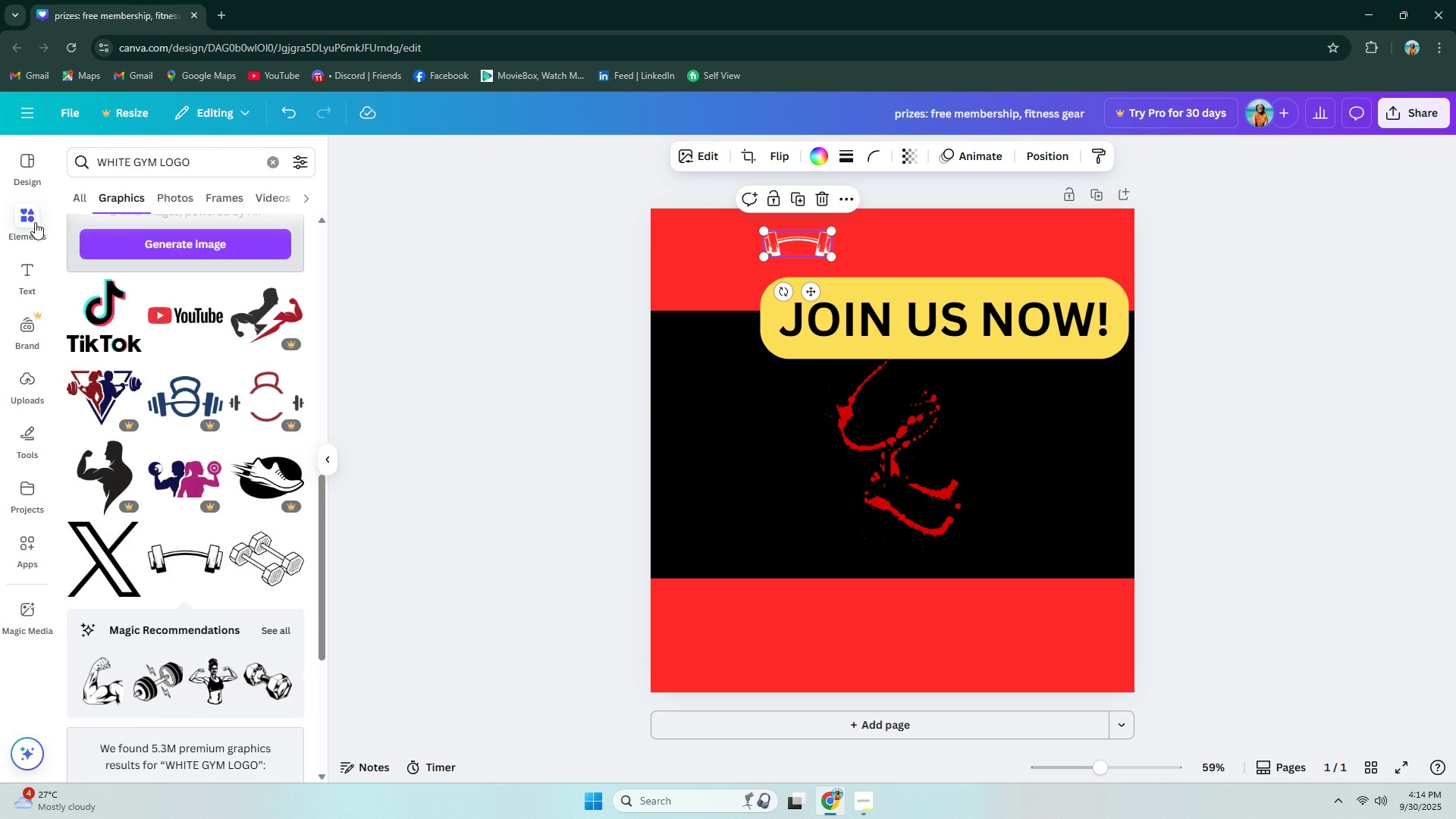 
scroll: coordinate [234, 448], scroll_direction: down, amount: 2.0
 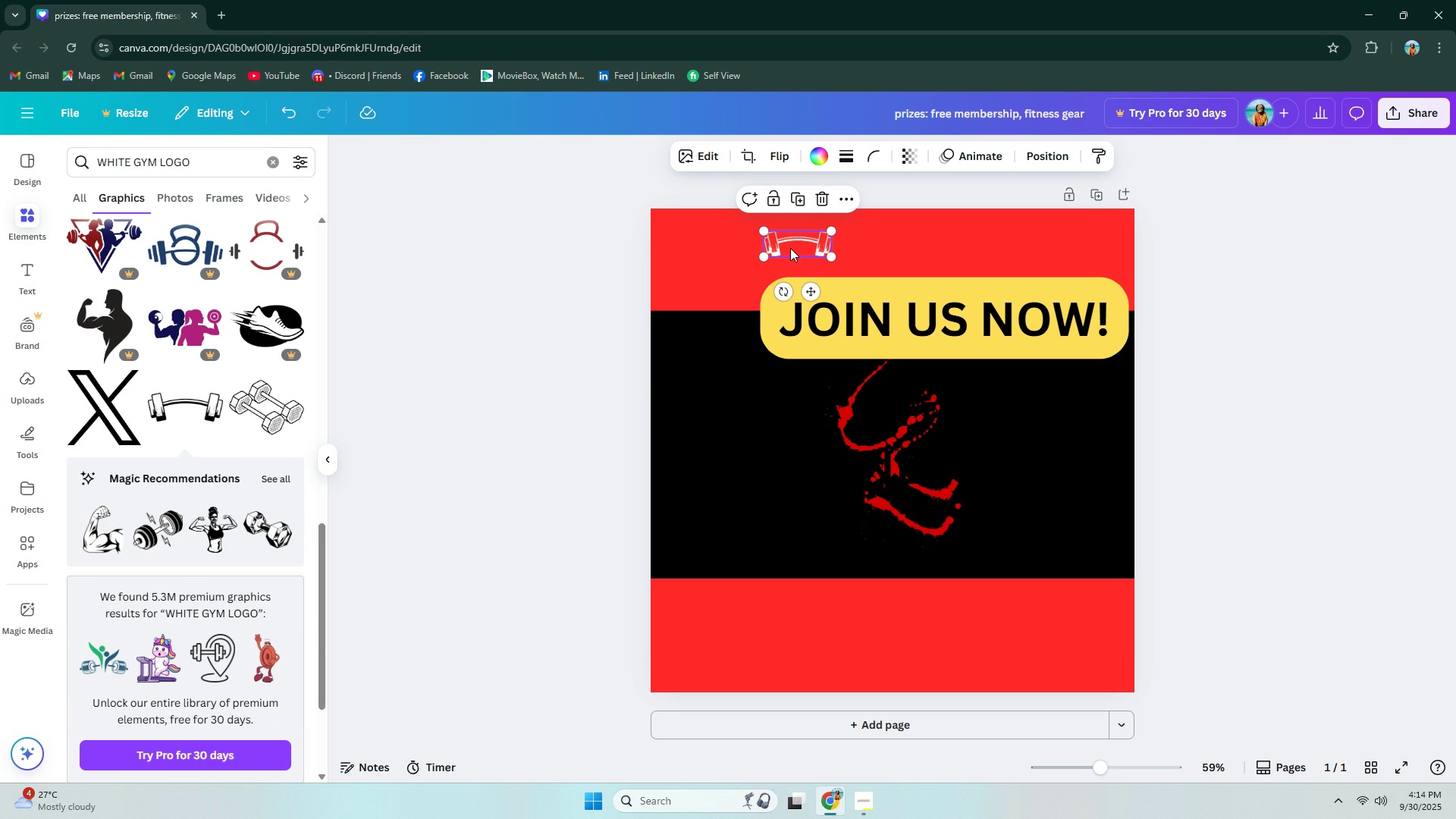 
left_click([790, 248])
 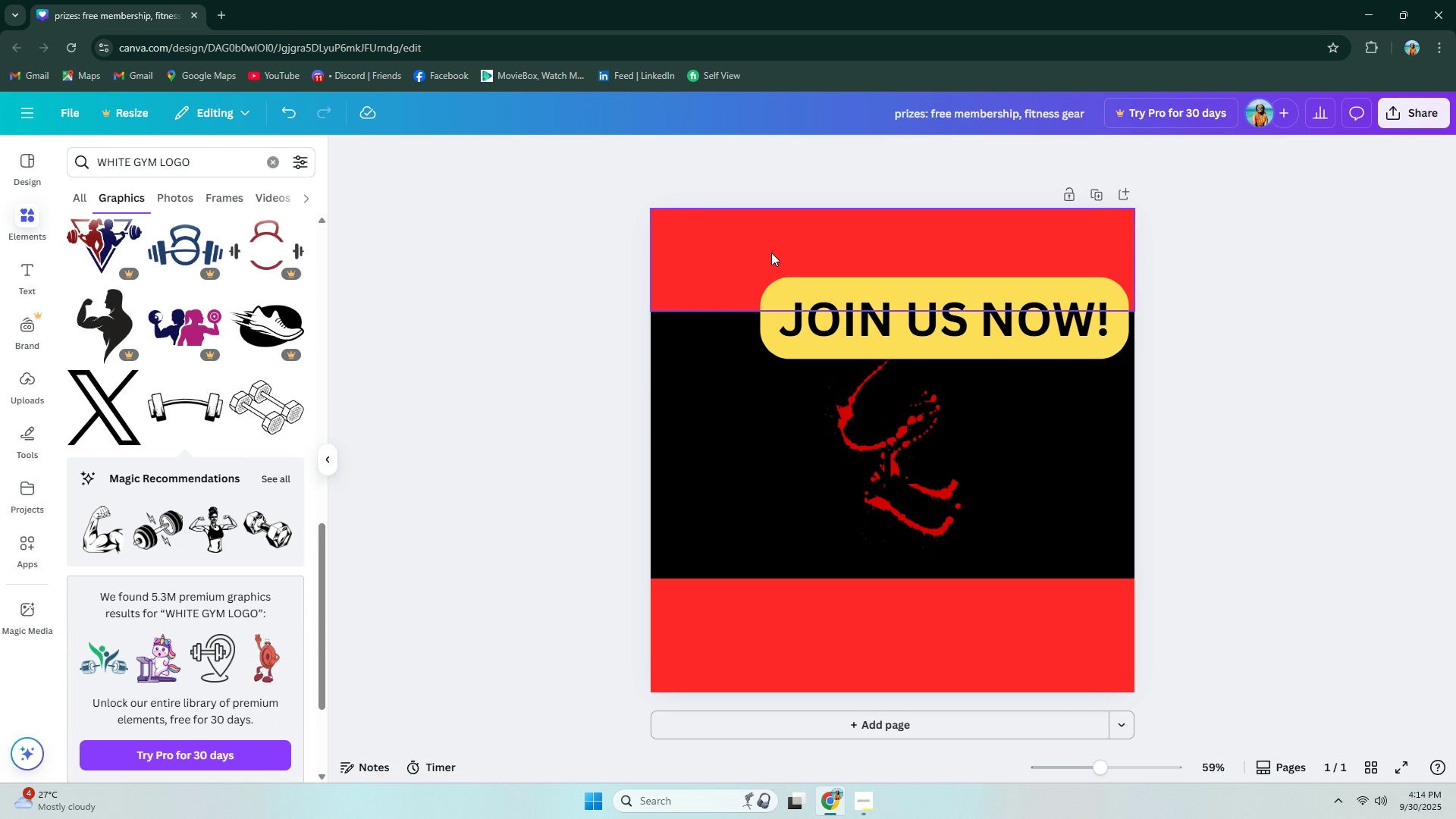 
key(Delete)
 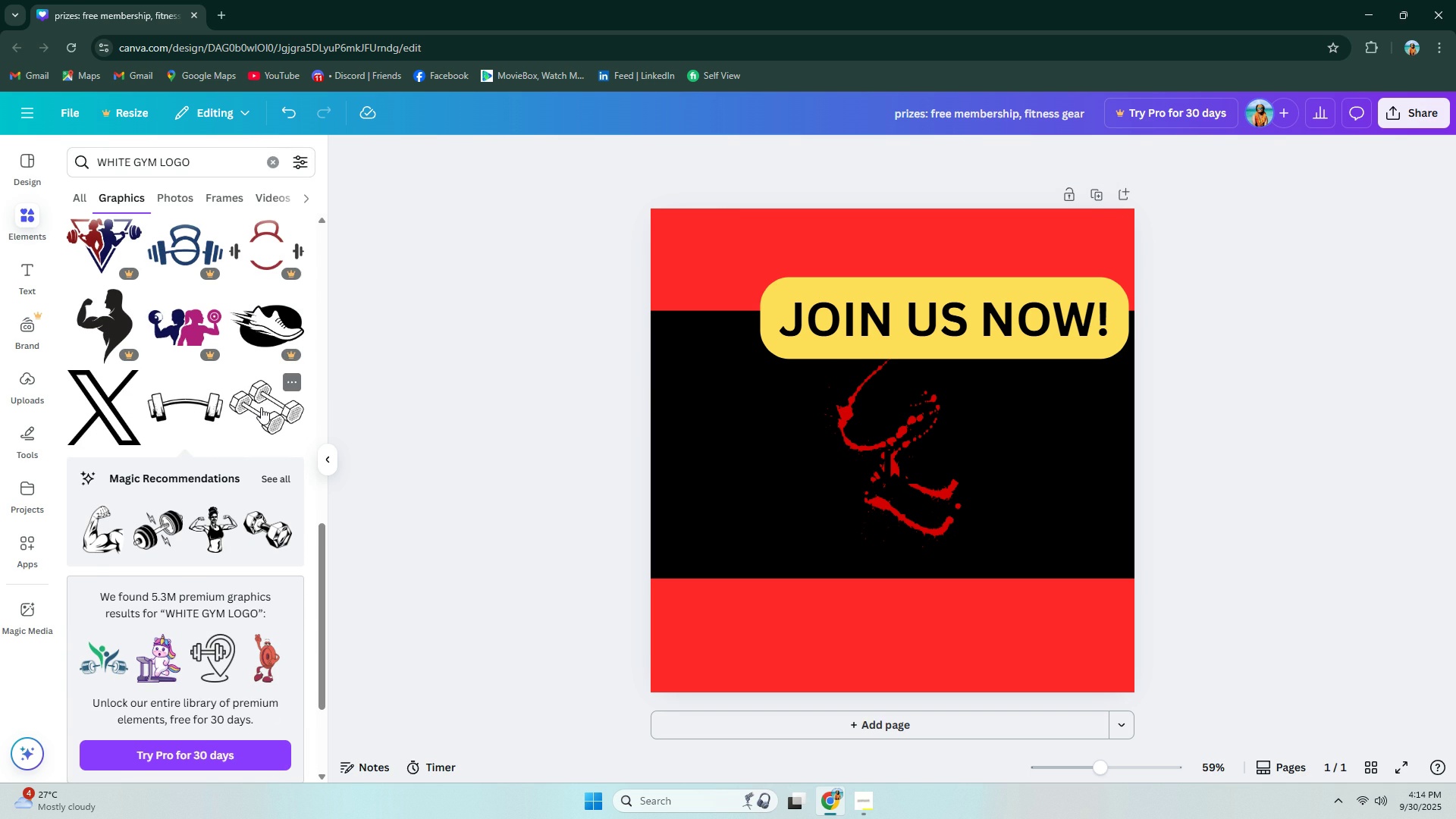 
left_click([261, 407])